 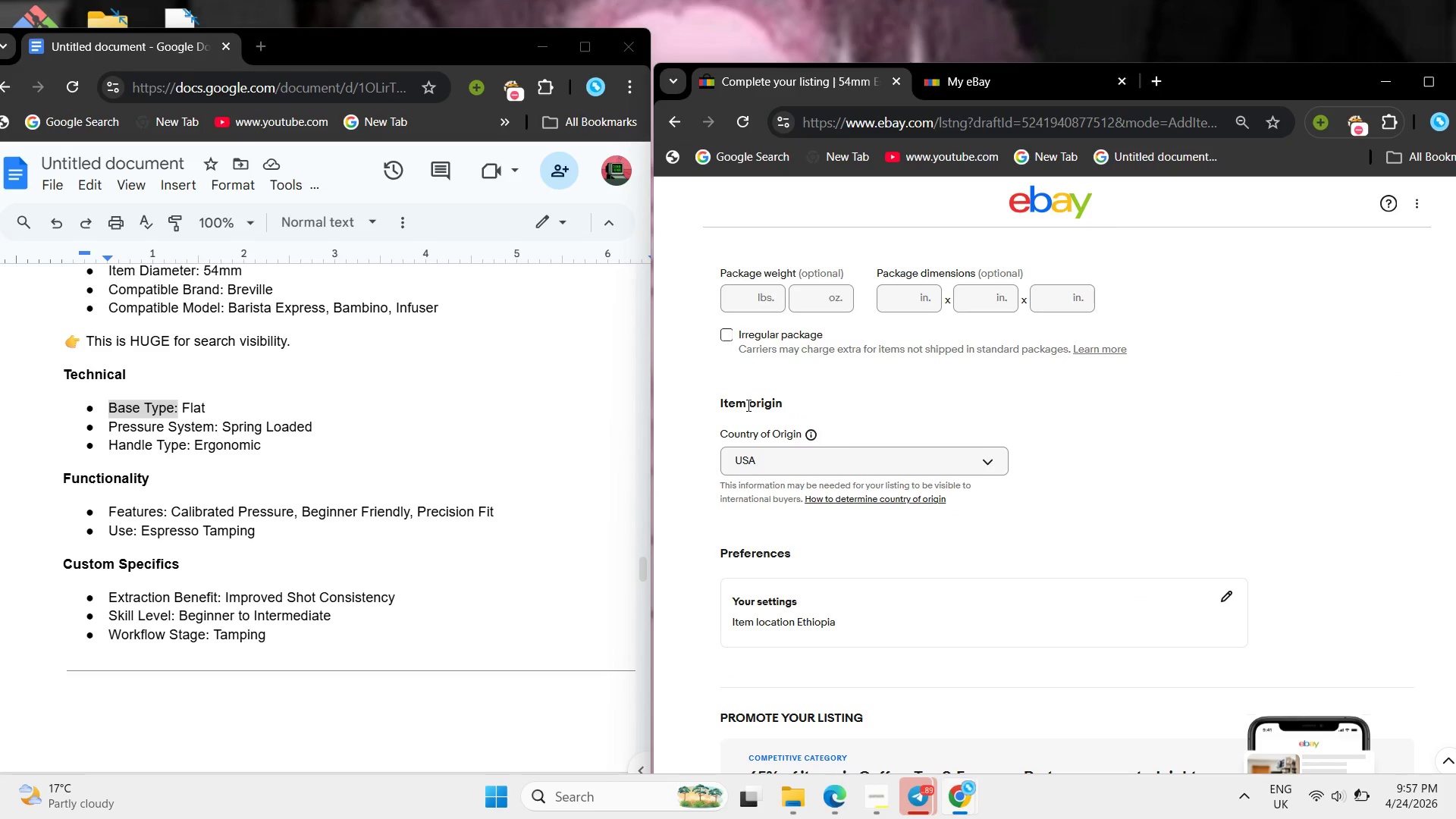 
left_click([1218, 604])
 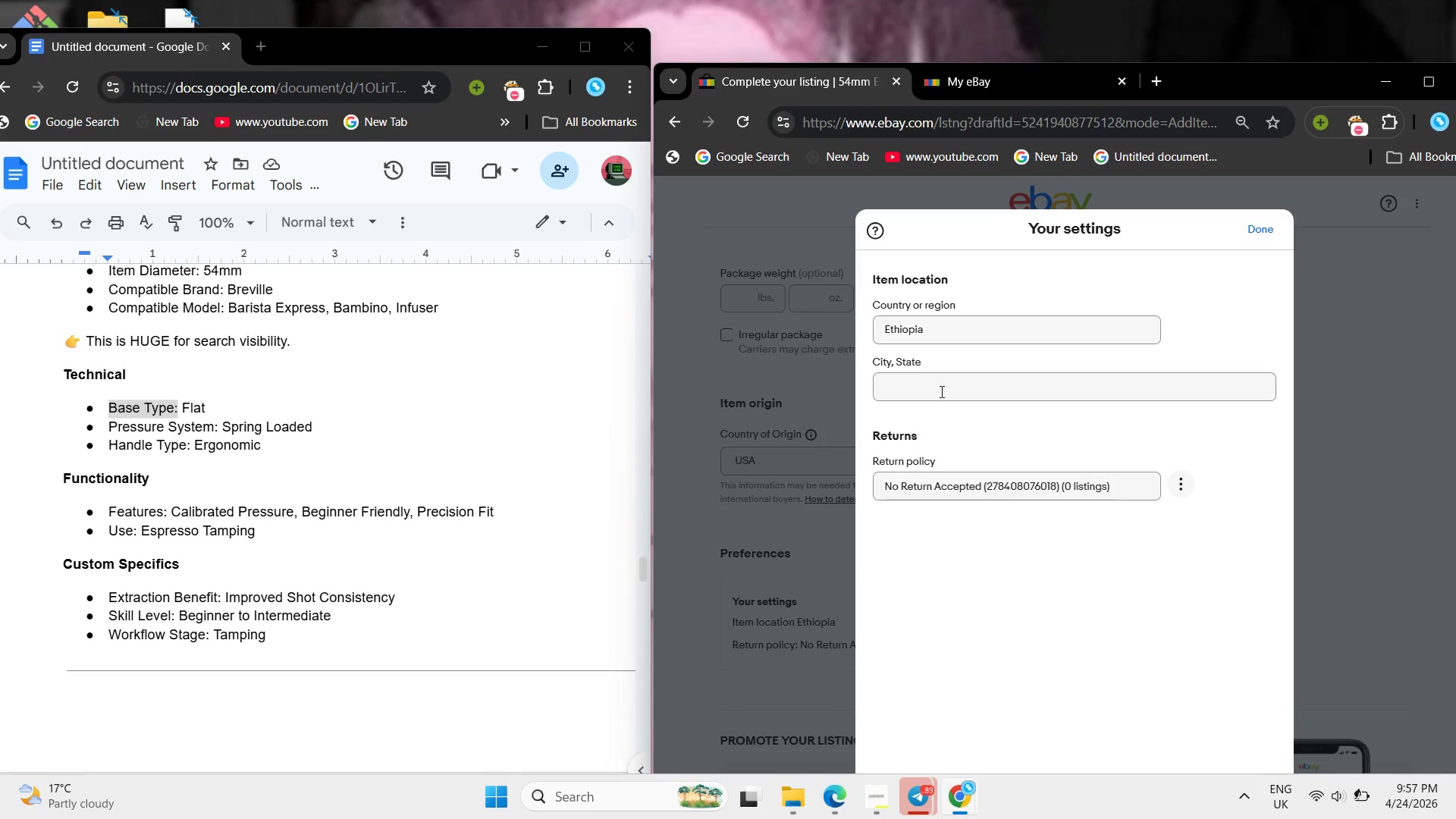 
left_click([940, 391])
 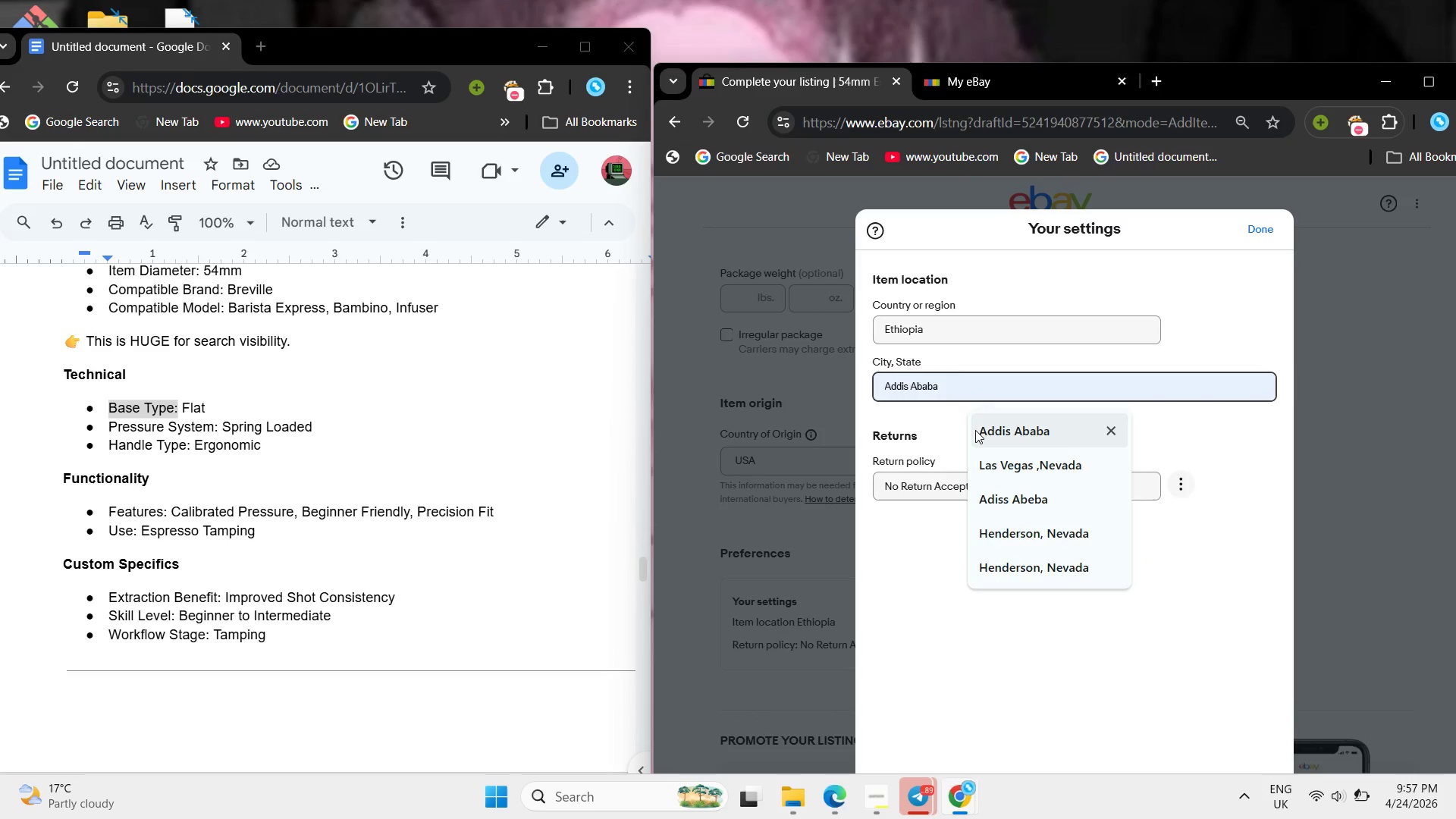 
left_click([975, 430])
 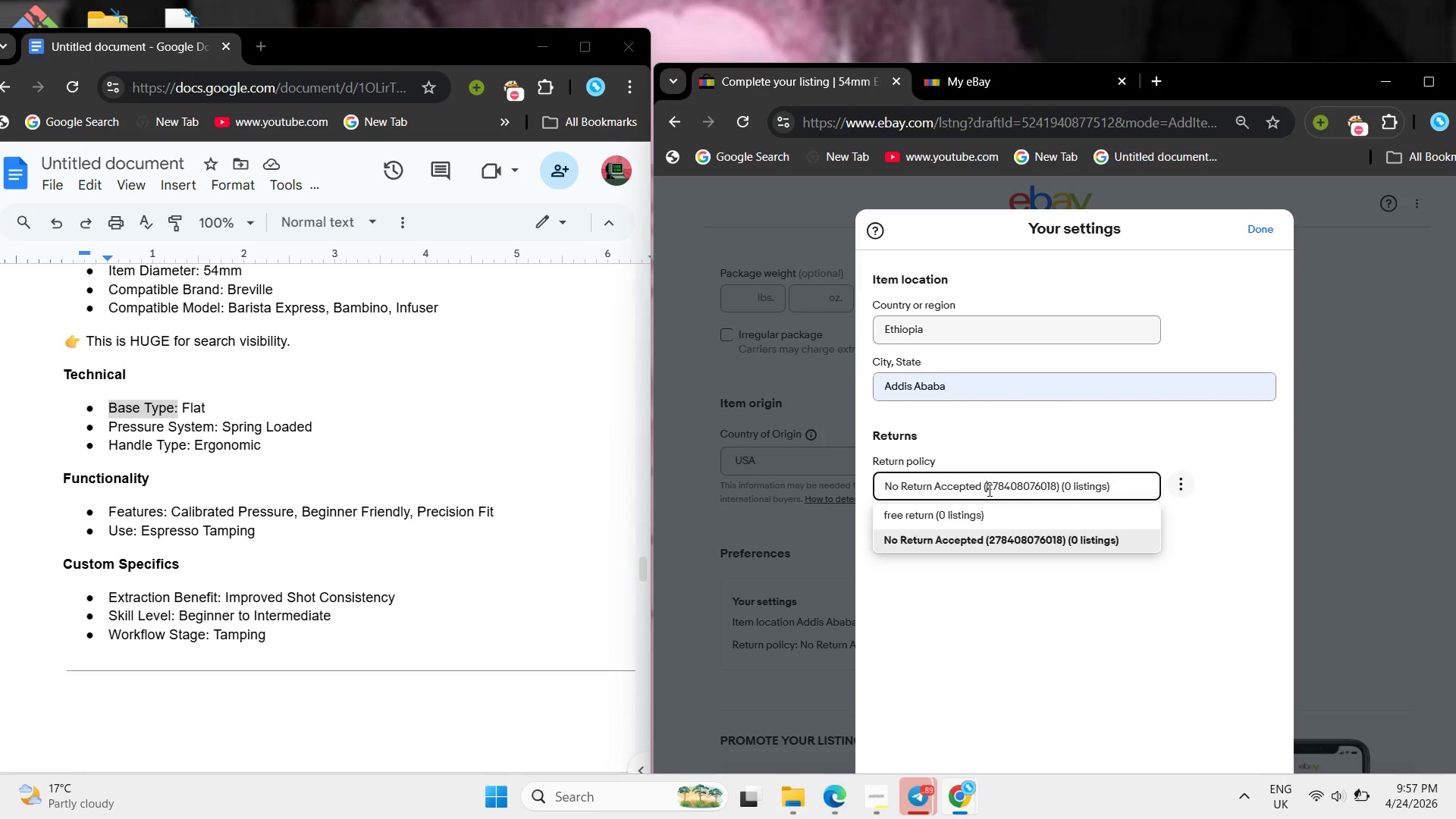 
left_click([988, 490])
 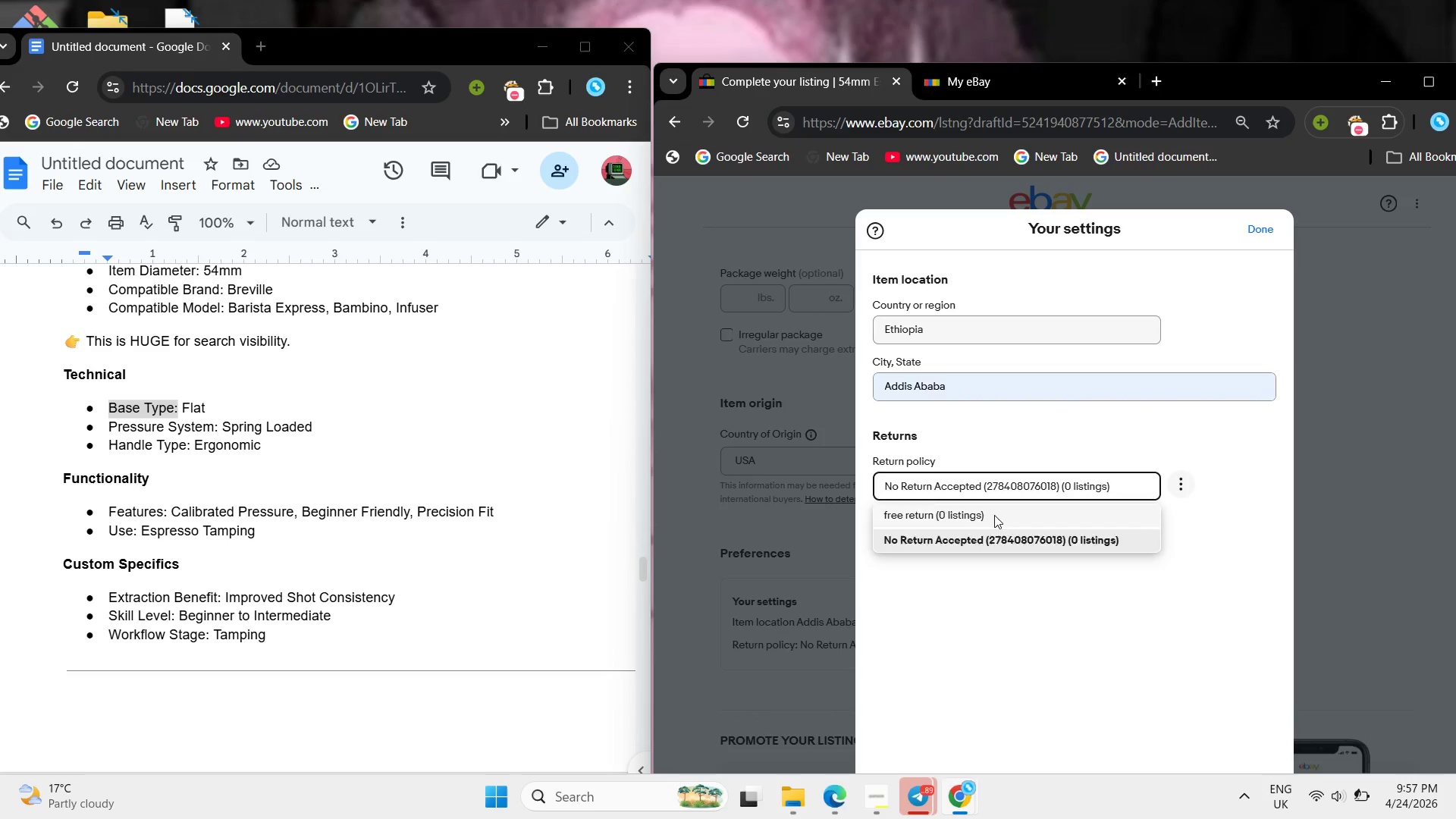 
left_click([994, 515])
 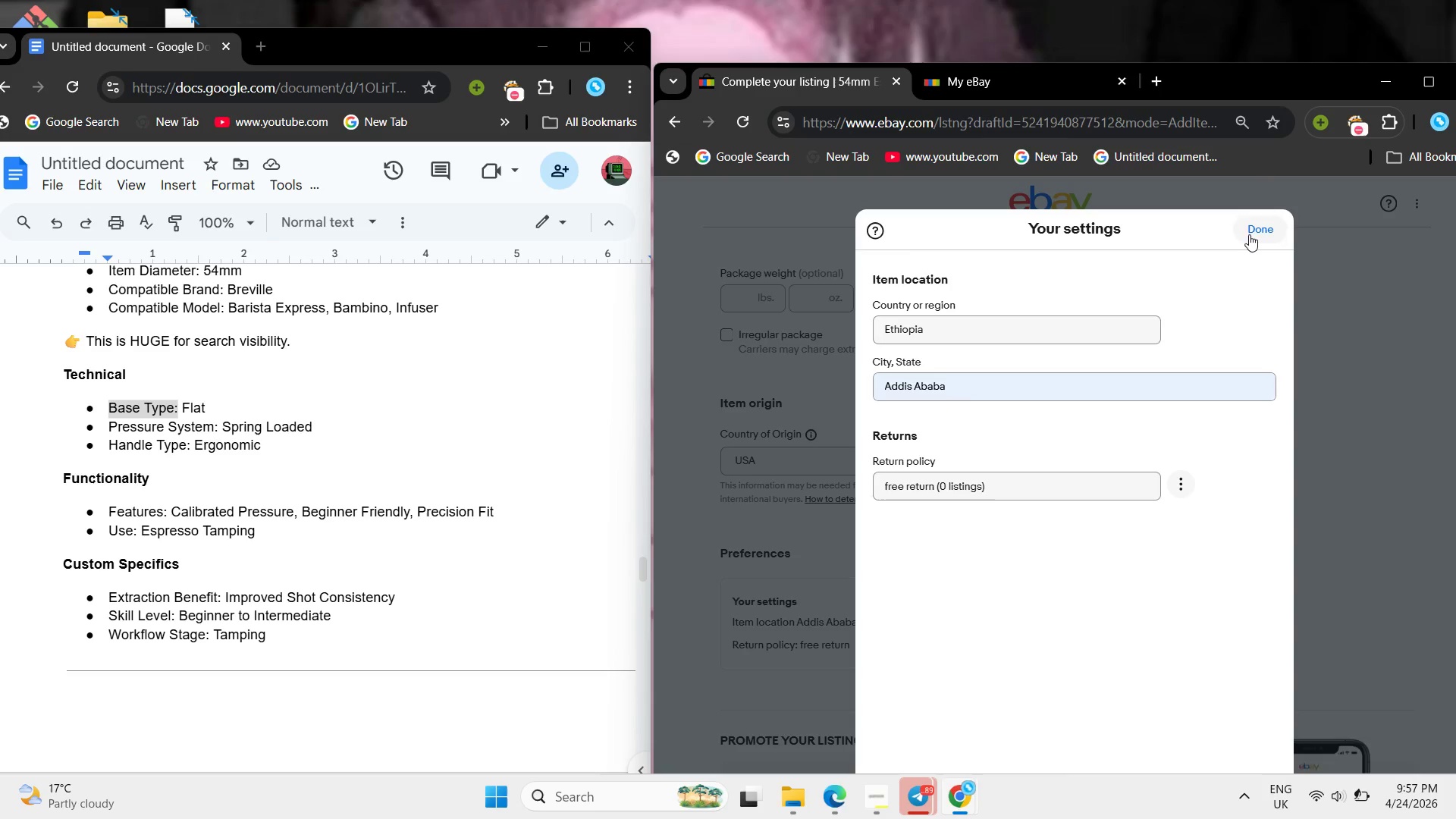 
left_click([1249, 234])
 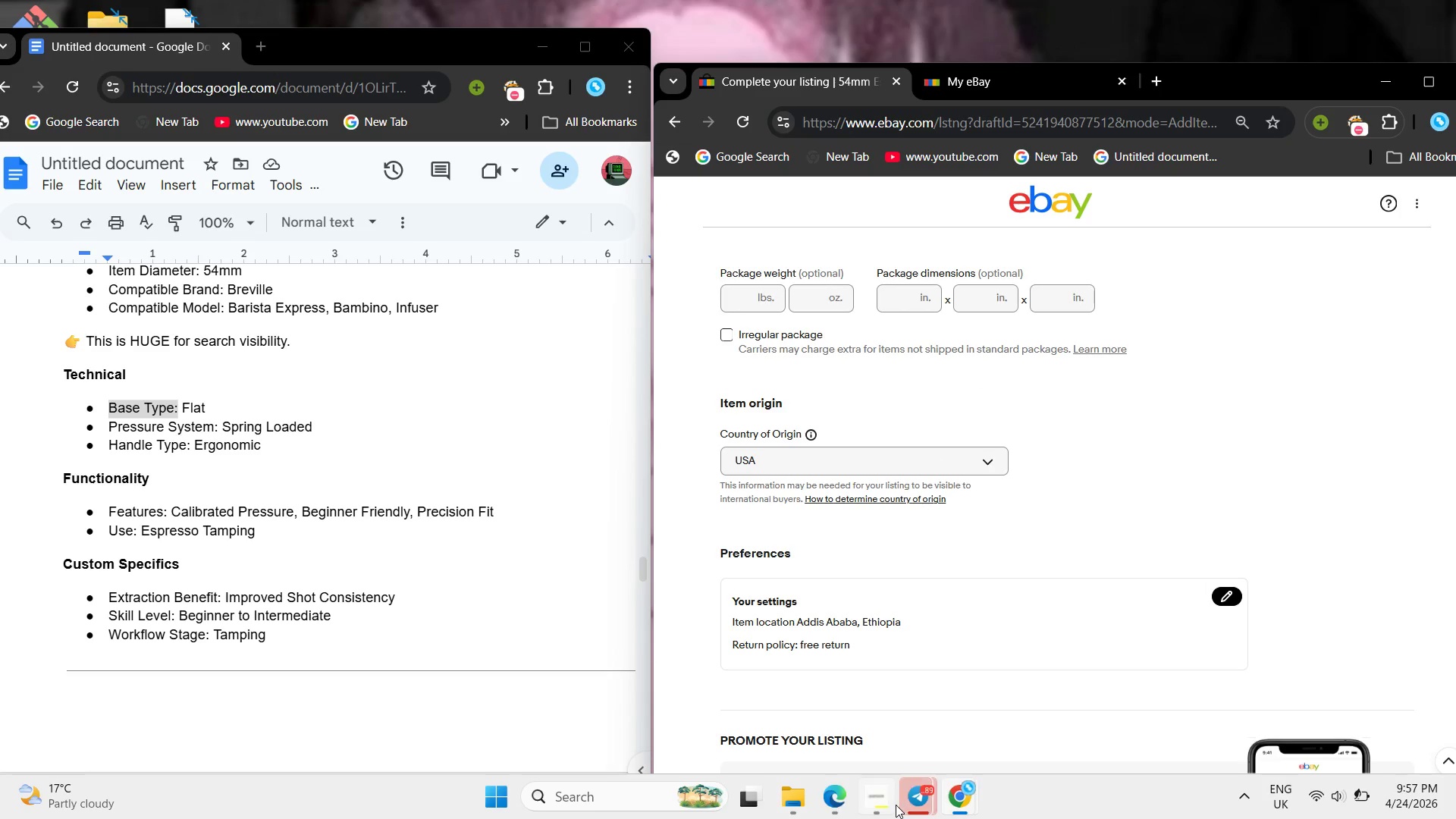 
left_click([886, 803])